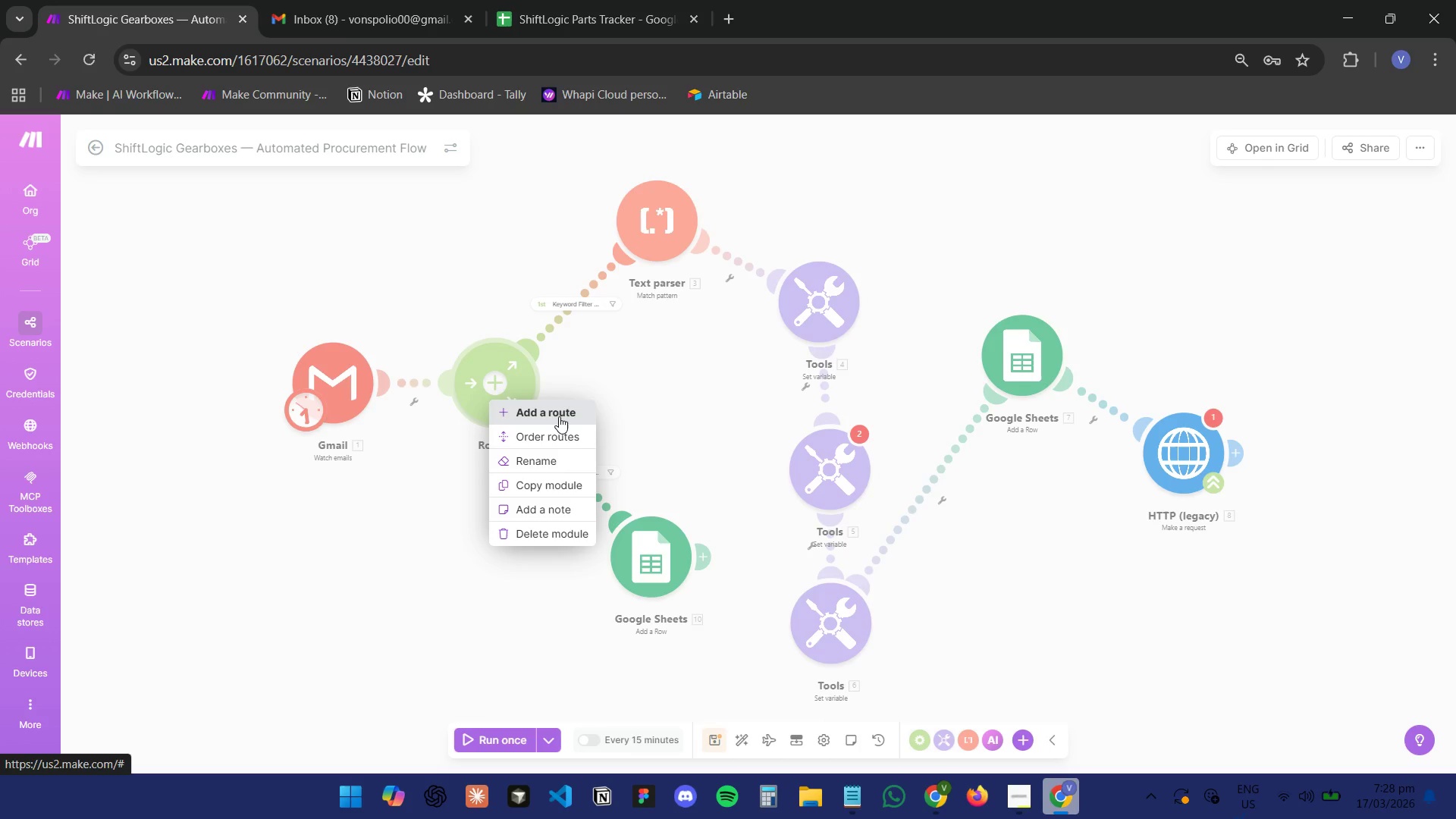 
left_click([559, 416])
 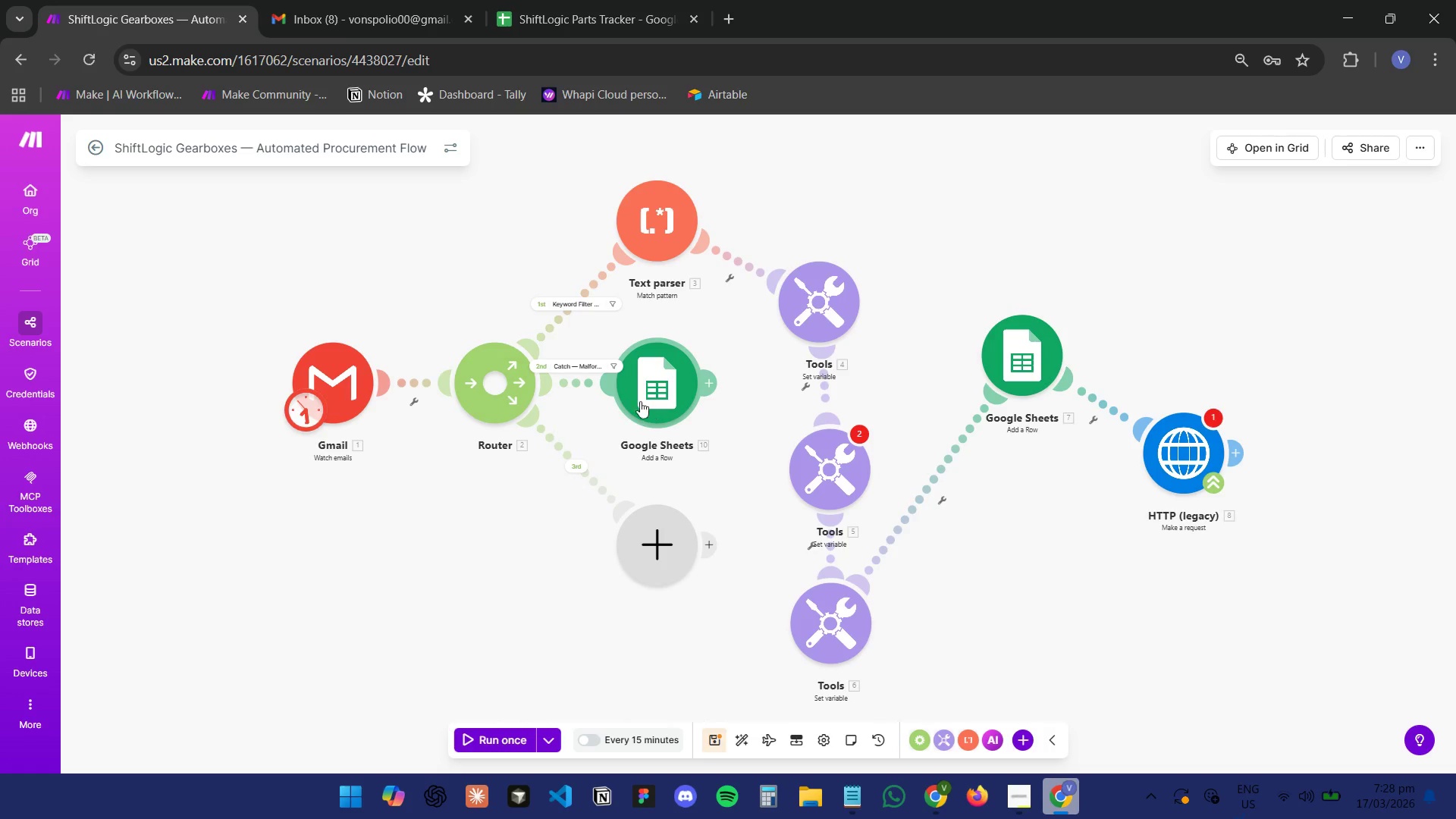 
right_click([680, 562])
 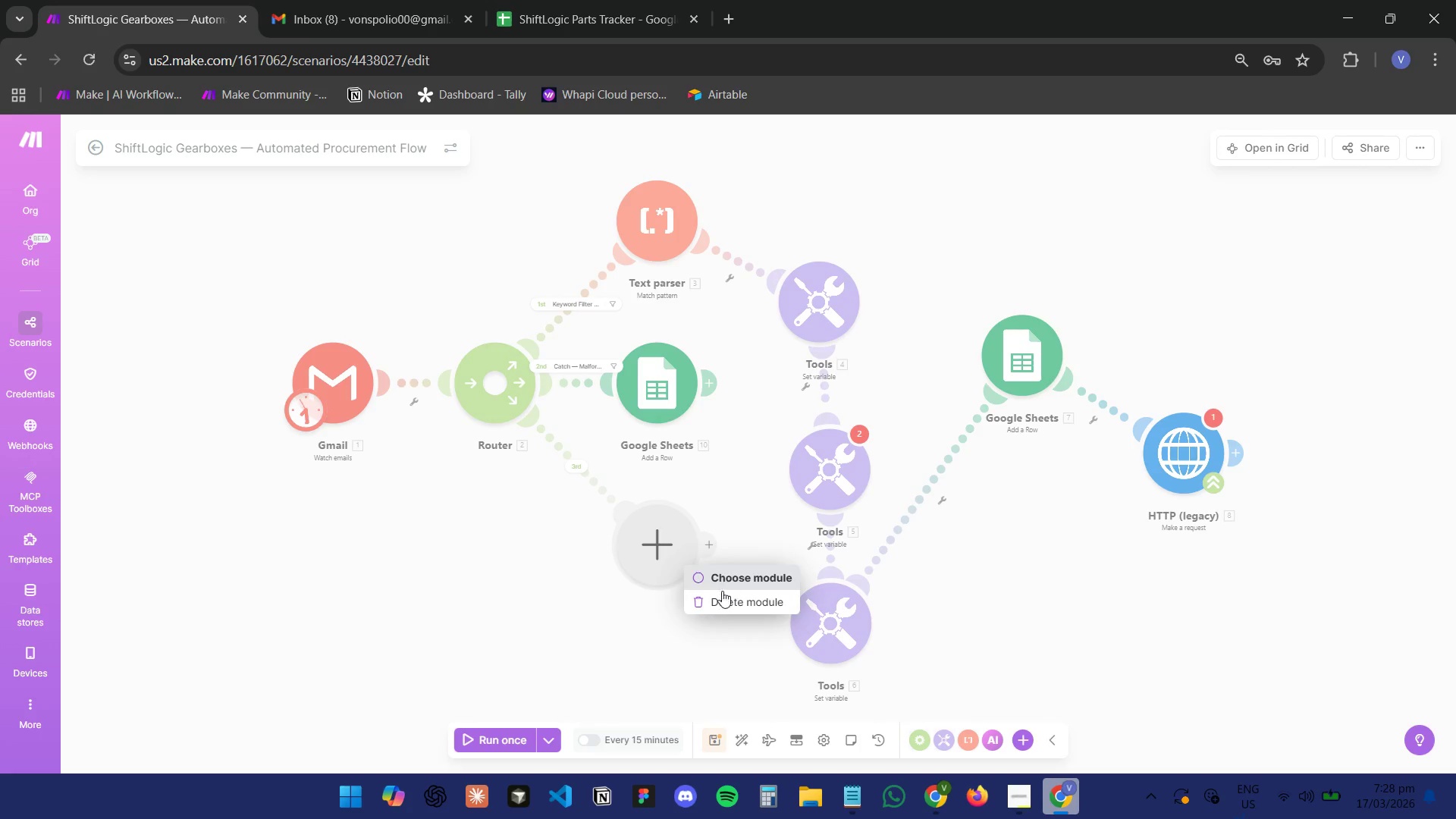 
left_click([723, 601])
 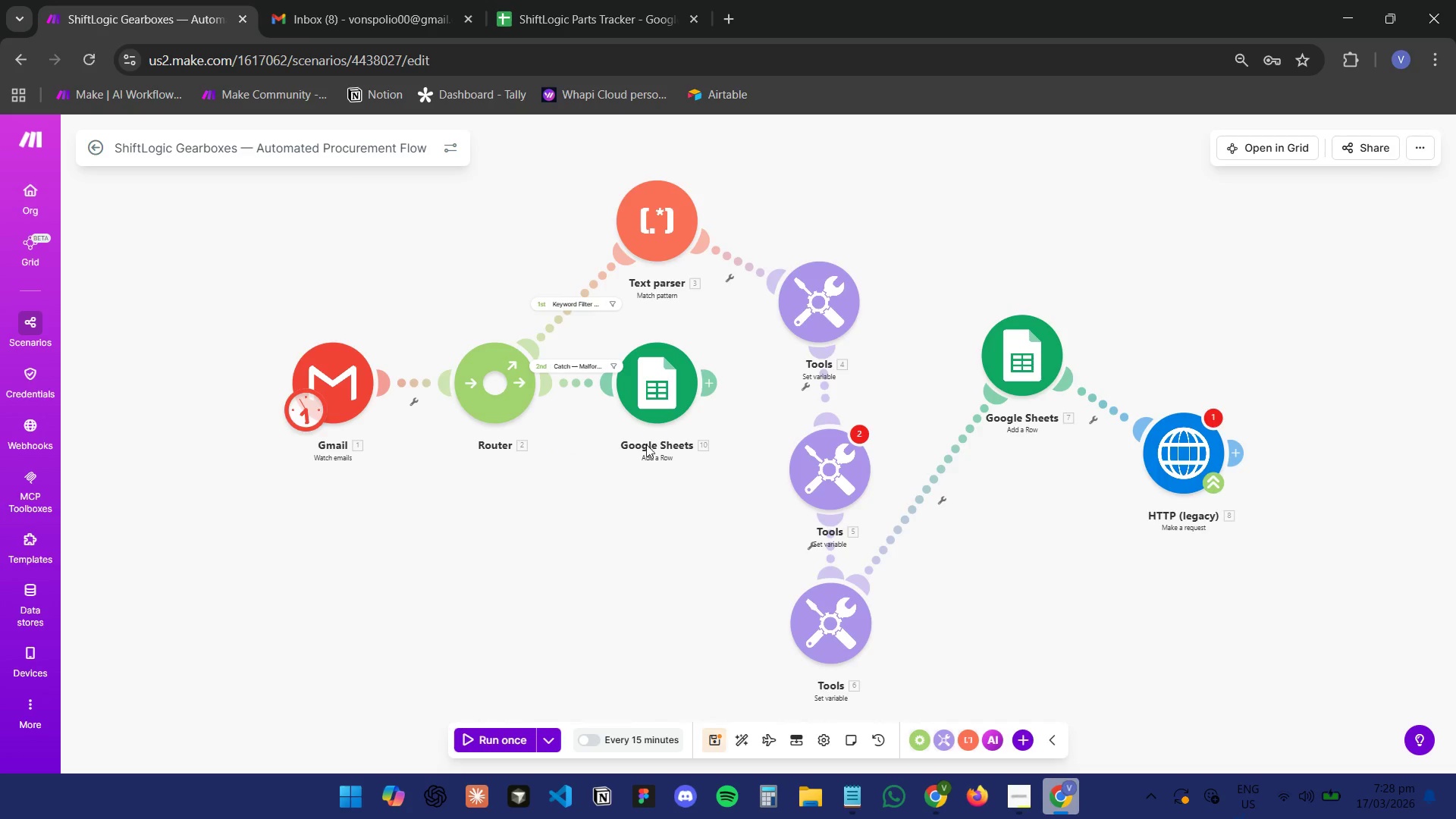 
left_click_drag(start_coordinate=[651, 410], to_coordinate=[626, 602])
 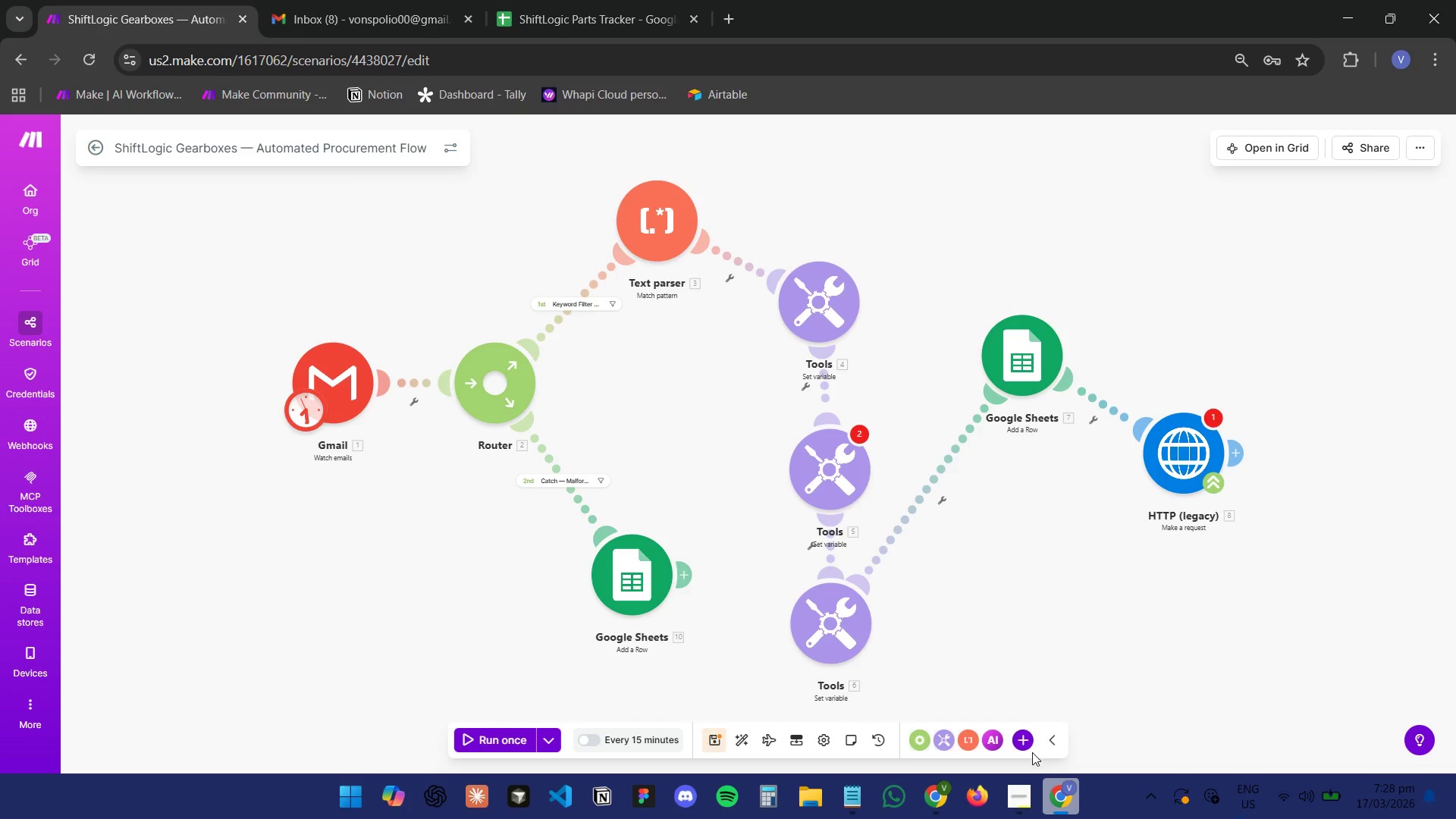 
left_click([1051, 795])
 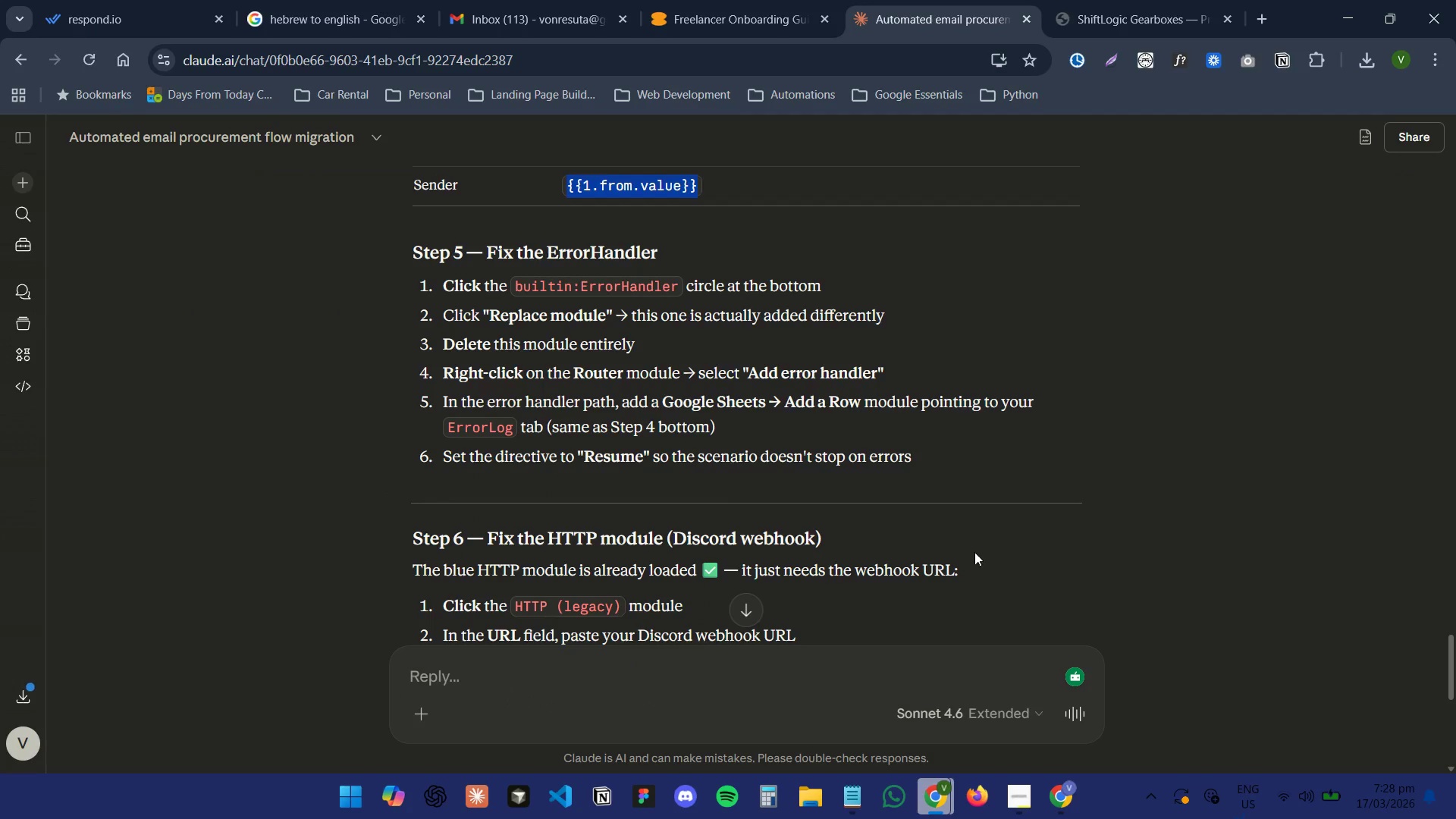 
left_click([1074, 807])
 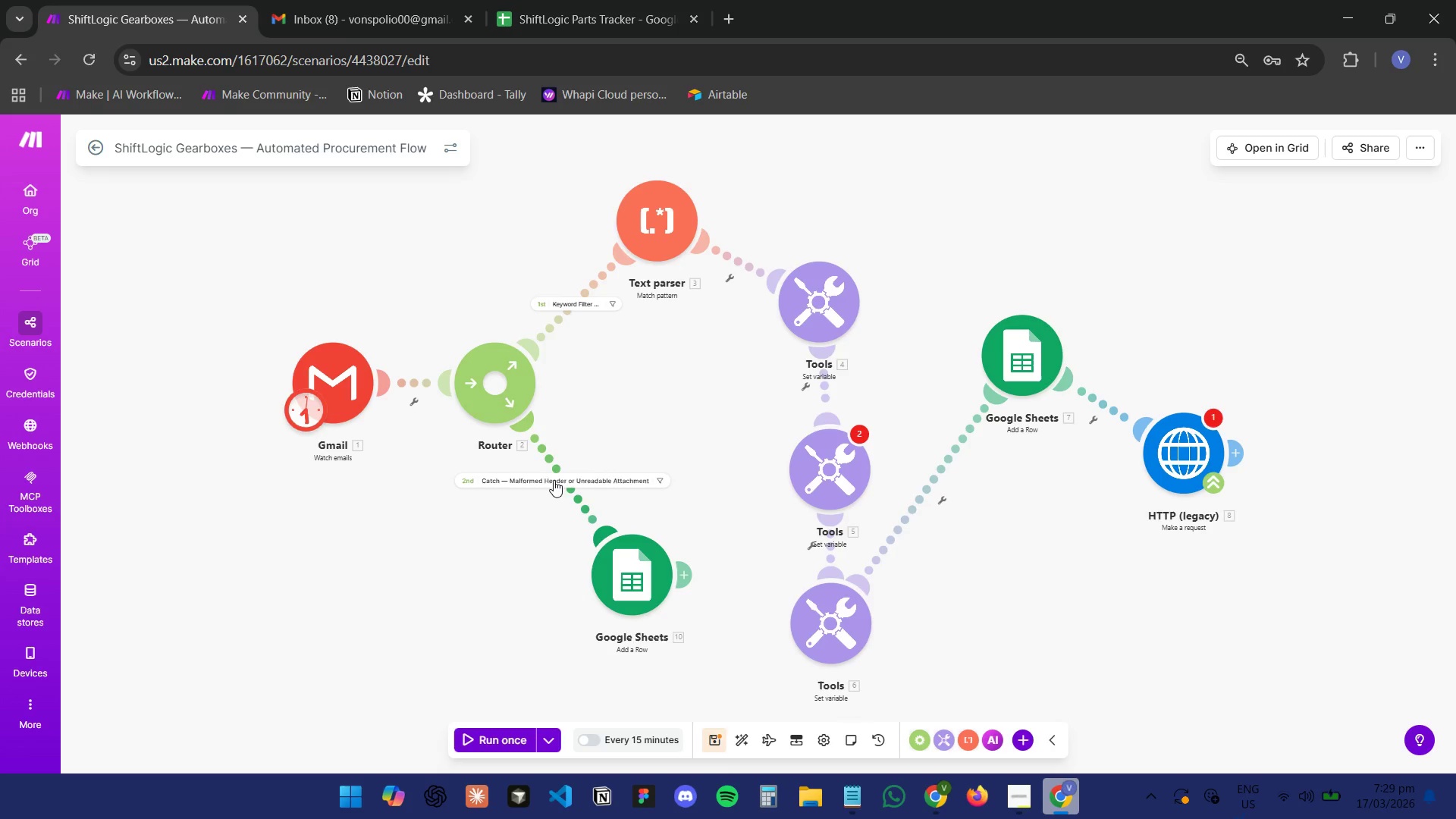 
right_click([562, 476])
 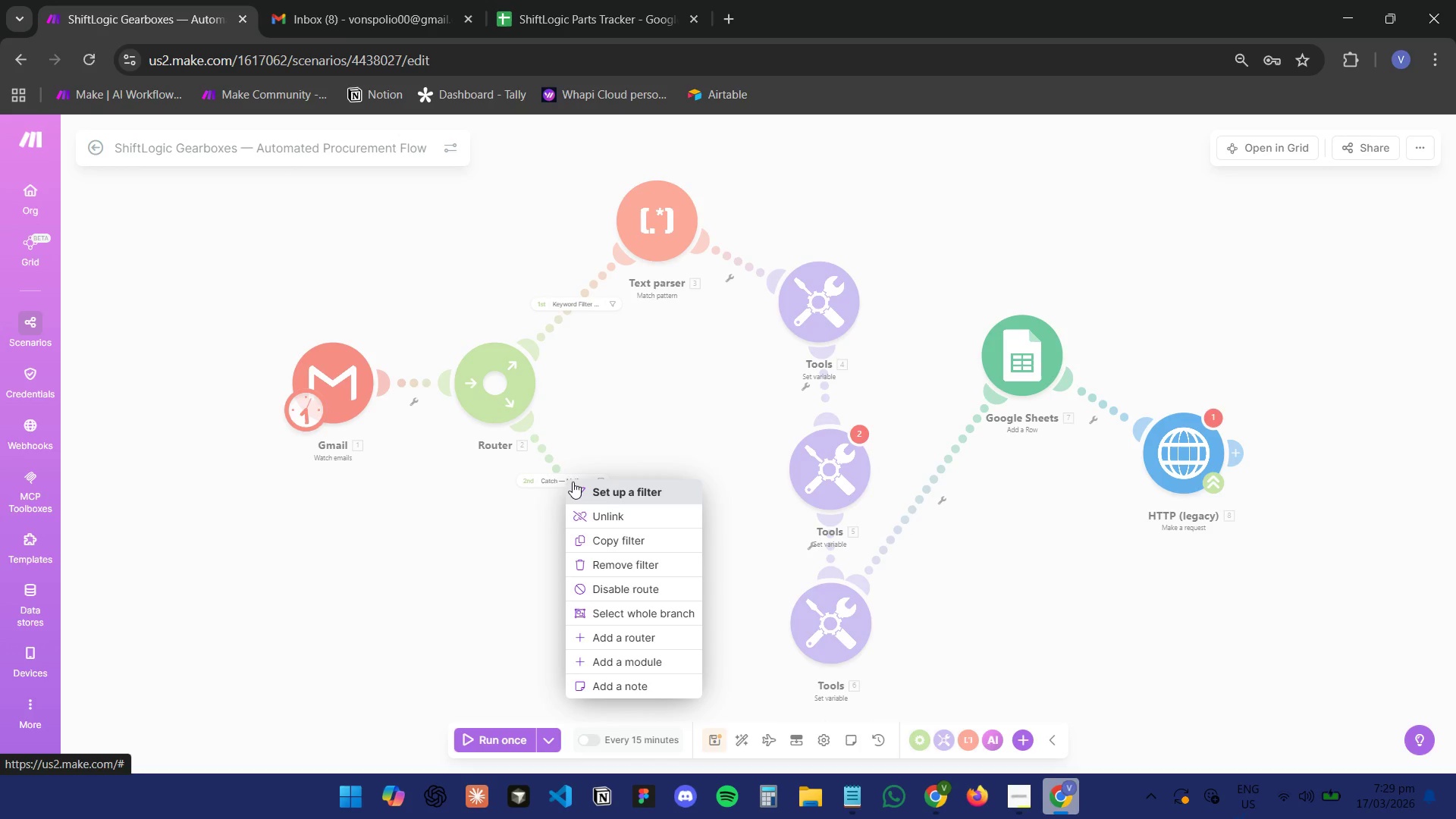 
left_click([620, 658])
 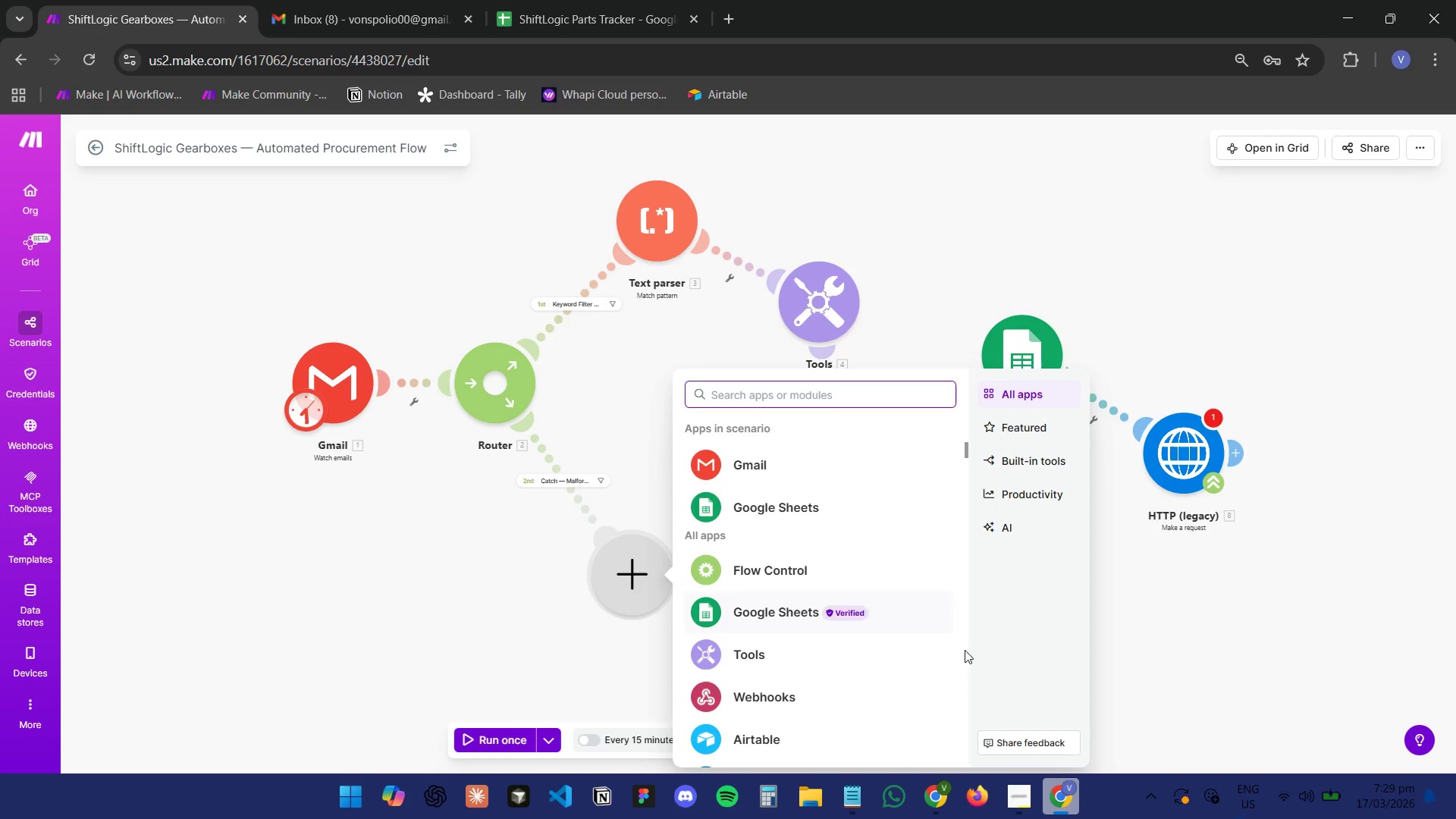 
left_click([1055, 805])
 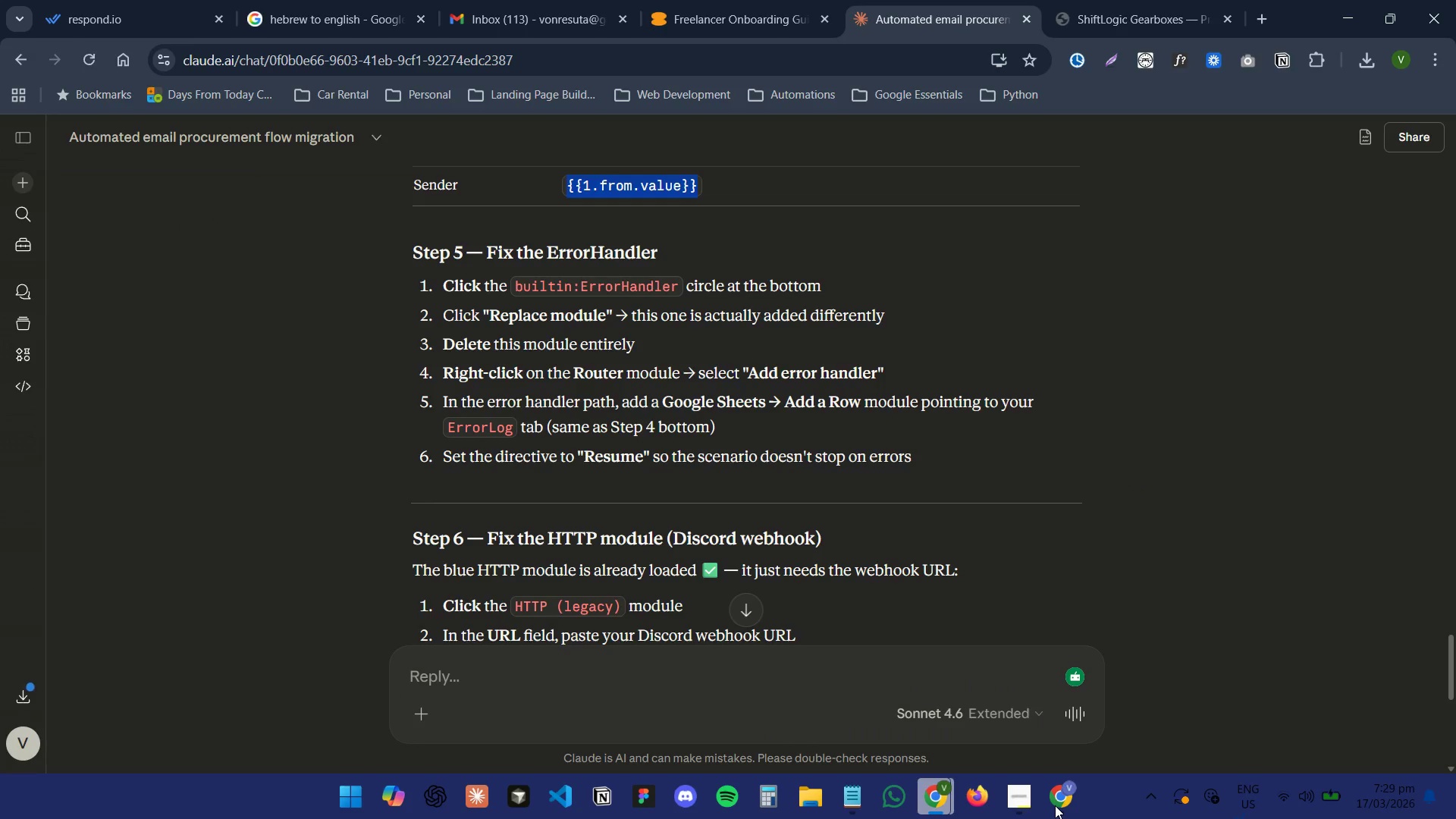 
wait(9.33)
 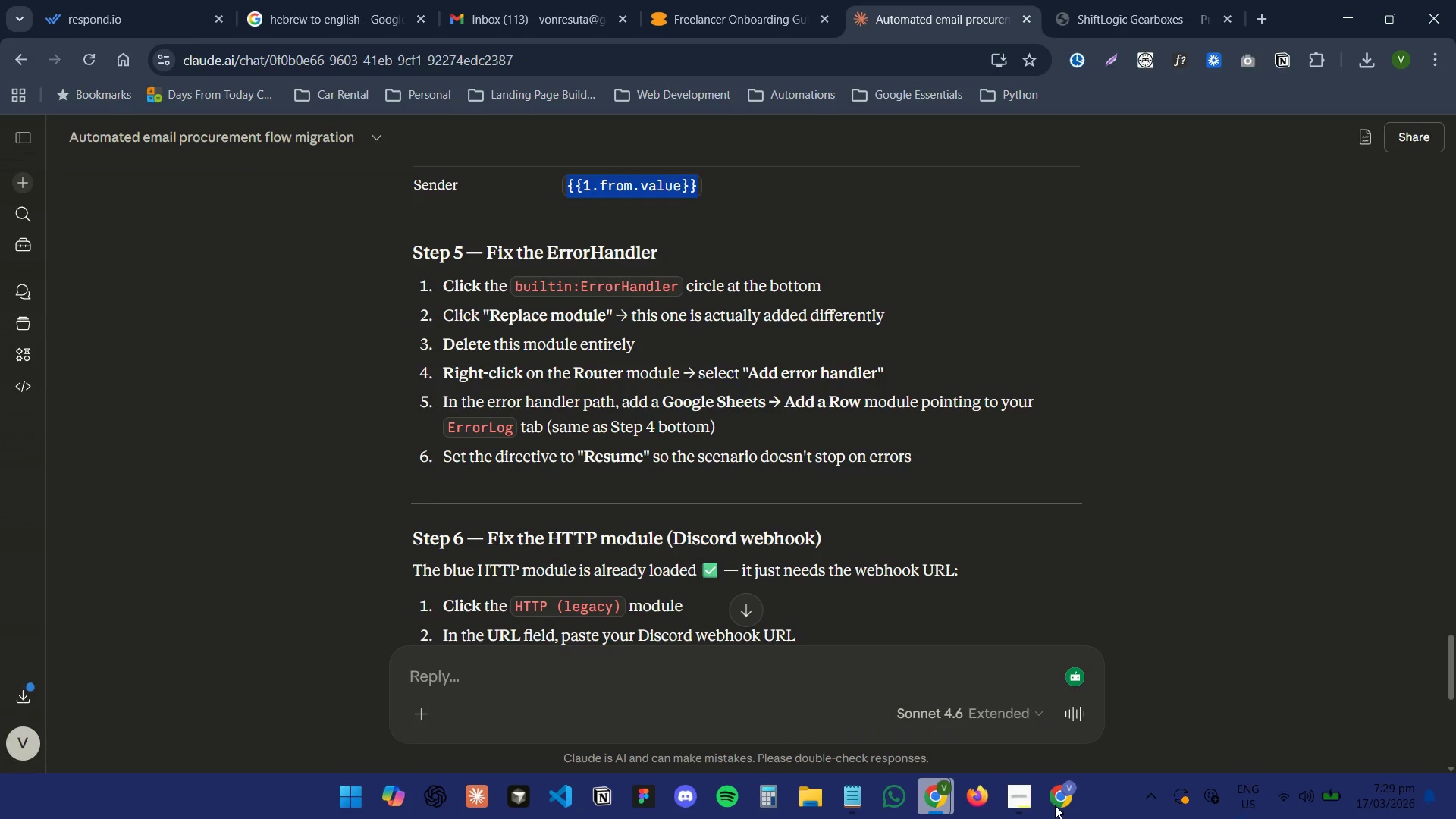 
left_click([1055, 805])
 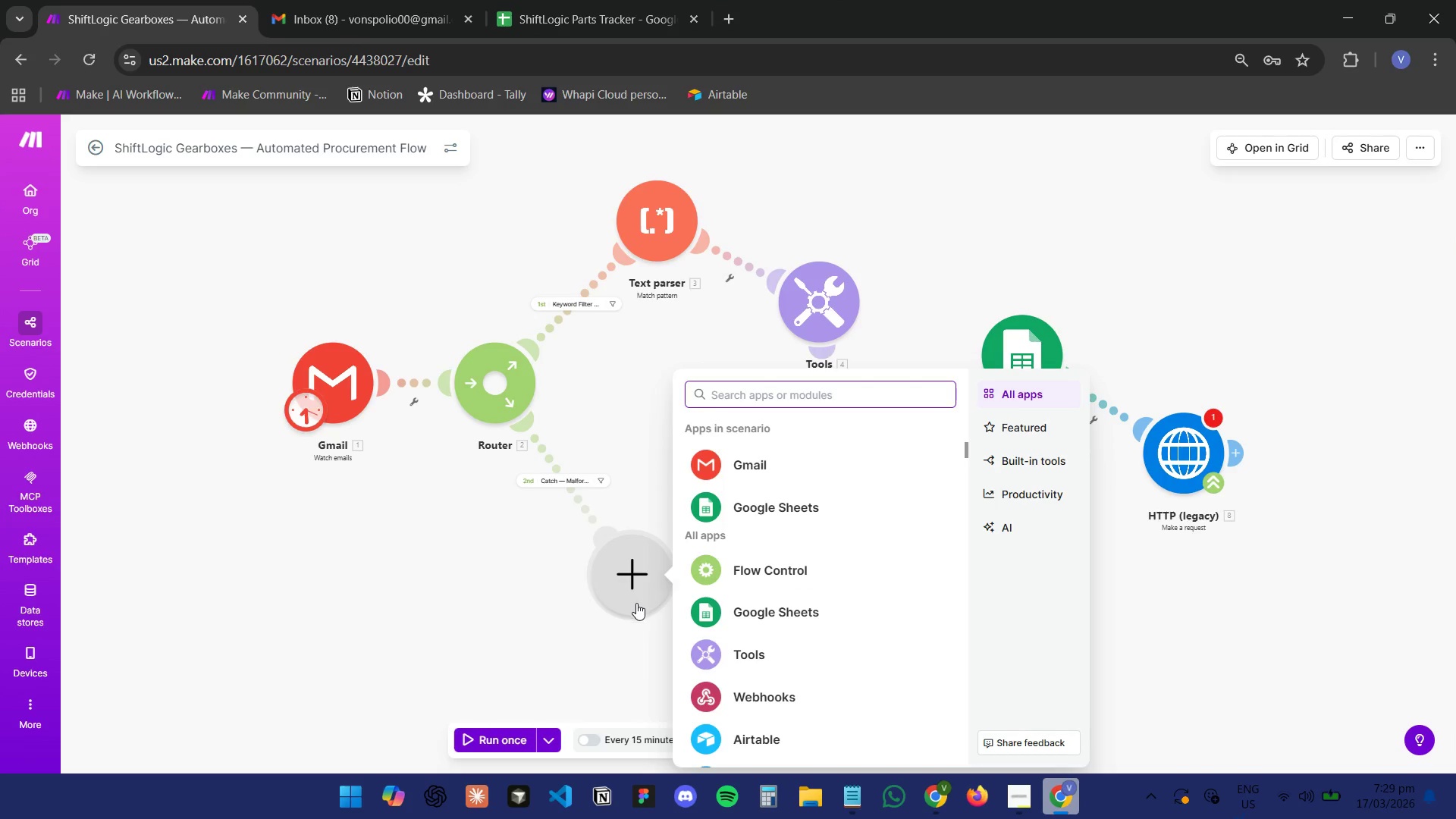 
scroll: coordinate [821, 661], scroll_direction: down, amount: 3.0
 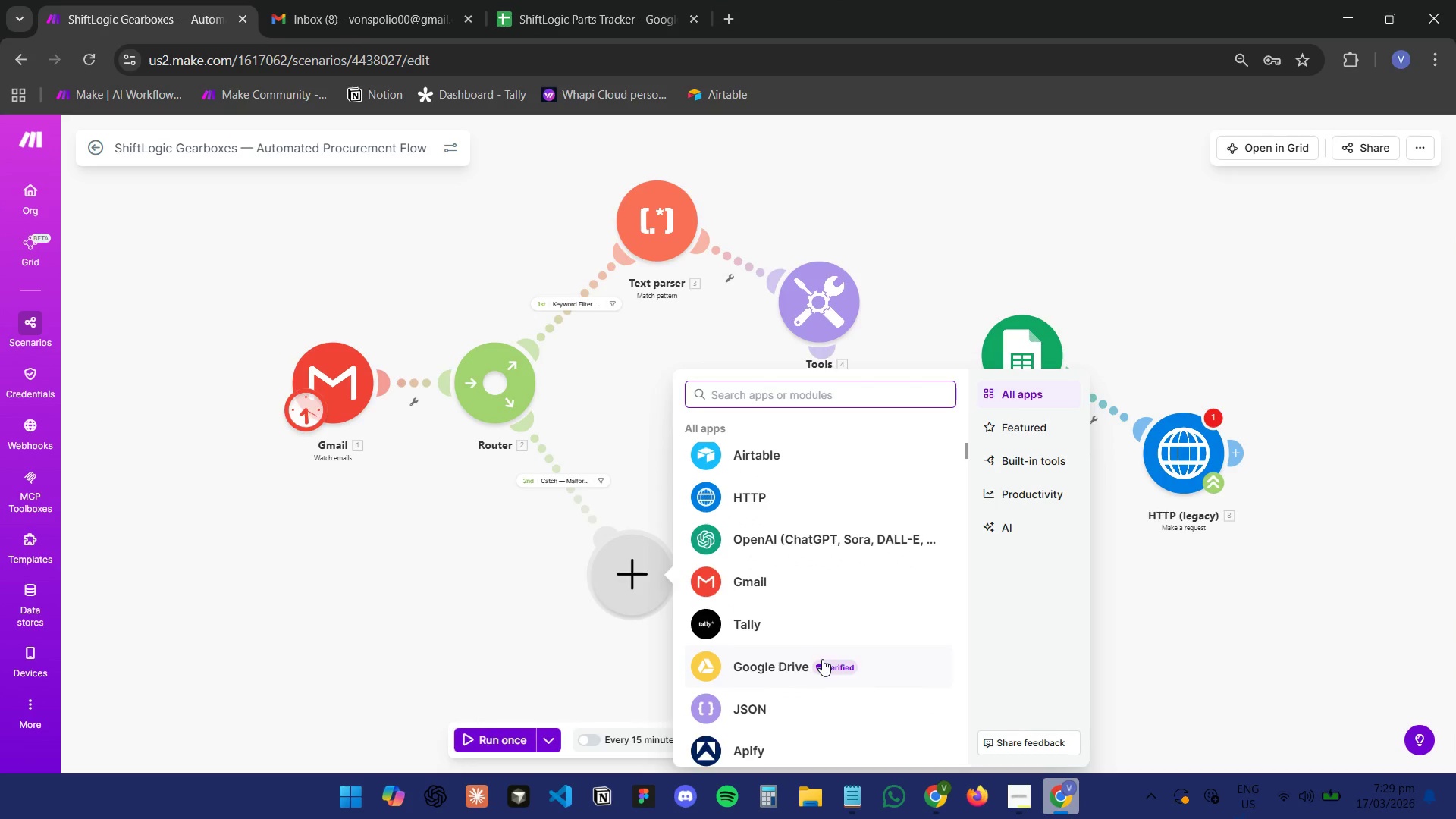 
scroll: coordinate [824, 657], scroll_direction: up, amount: 2.0
 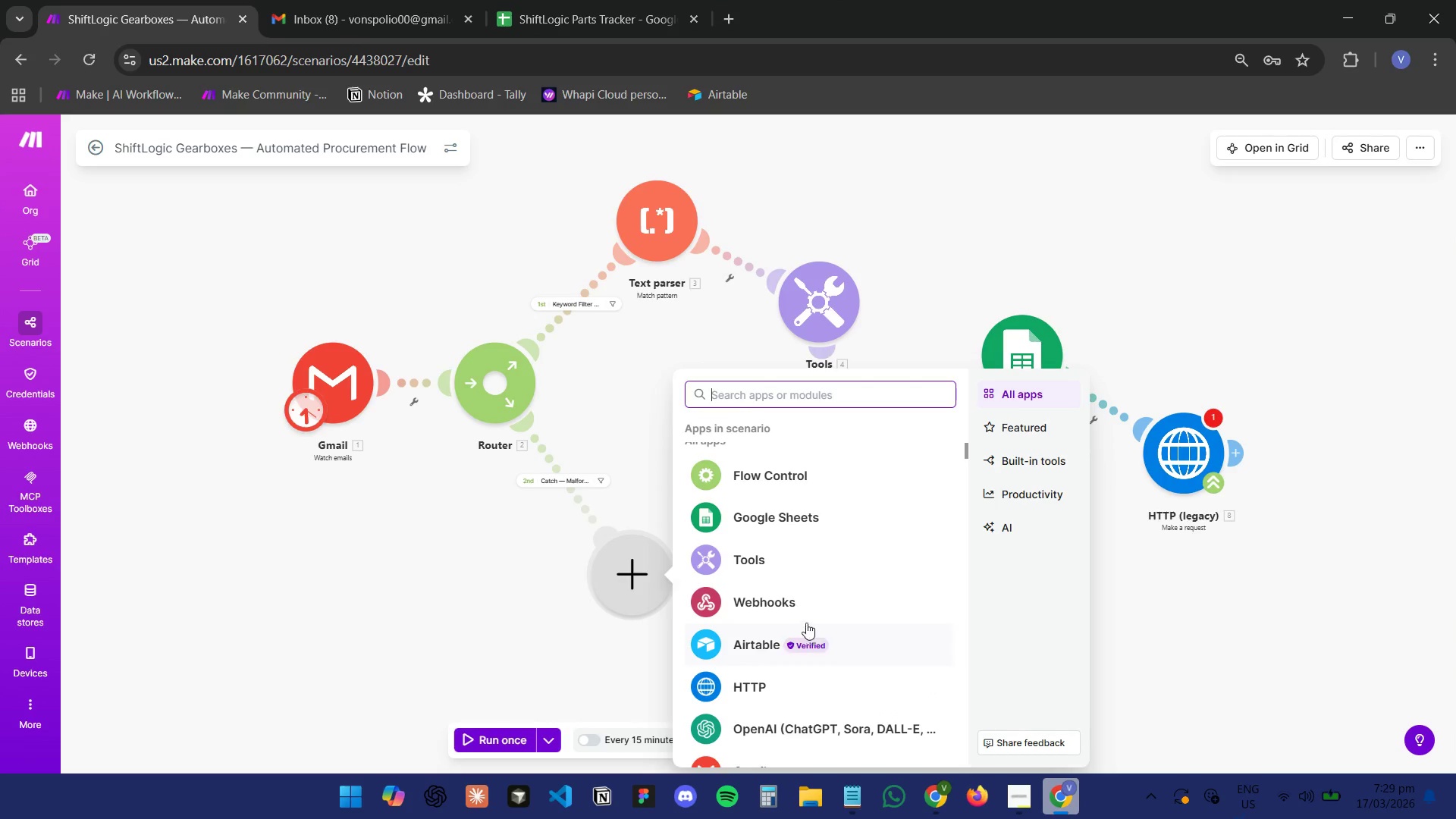 
mouse_move([782, 544])
 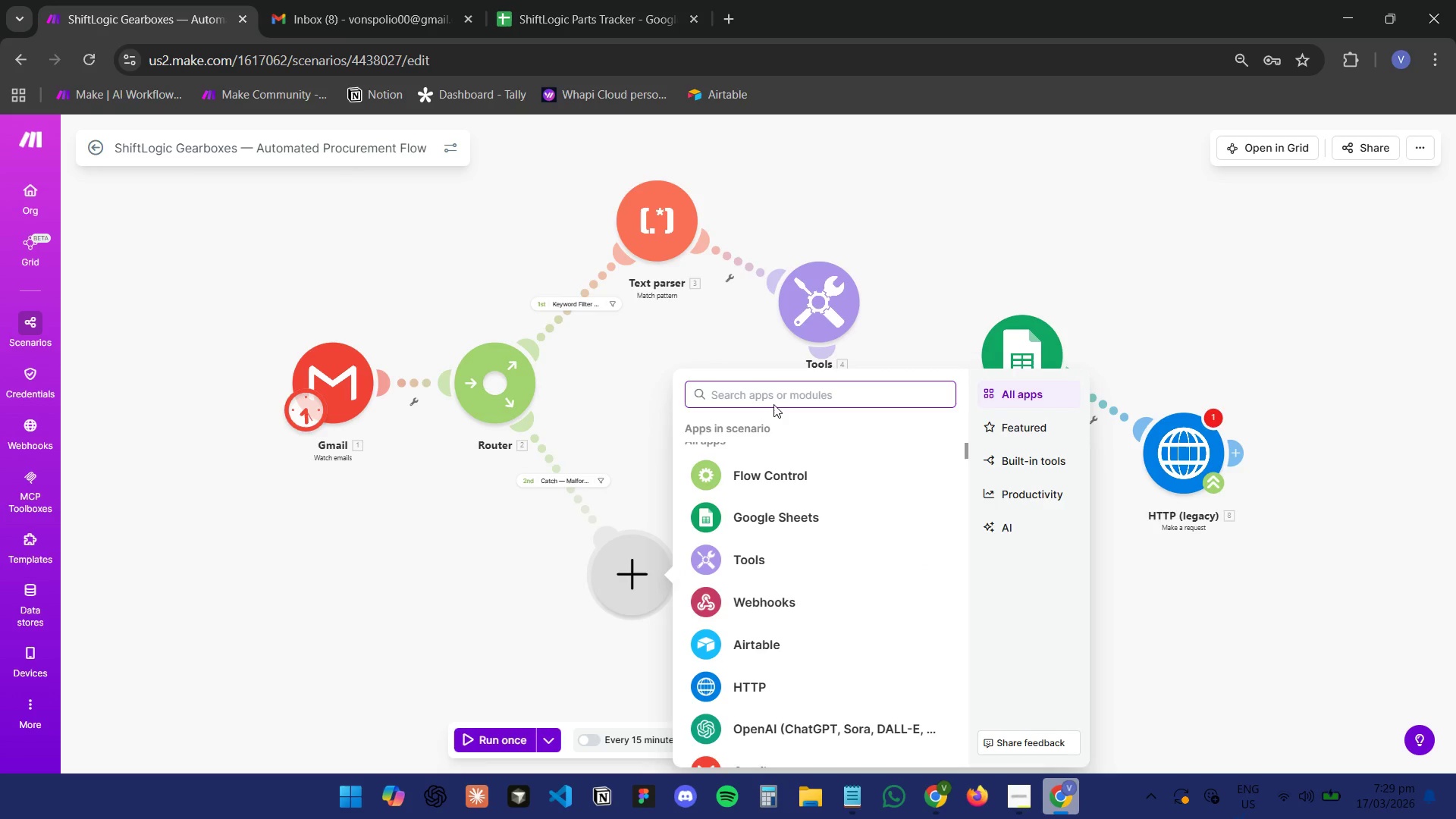 
left_click([776, 400])
 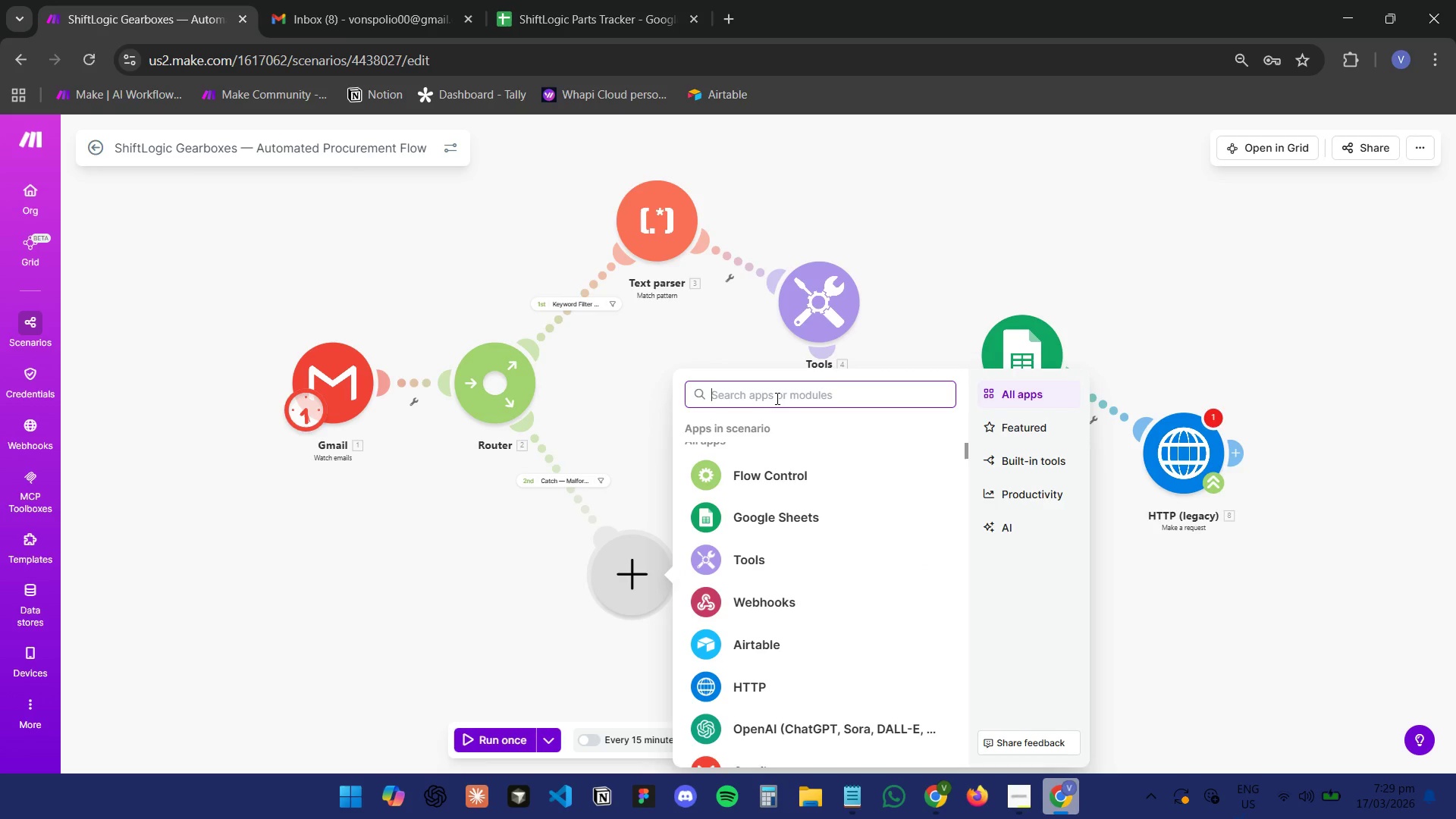 
type(brea)
 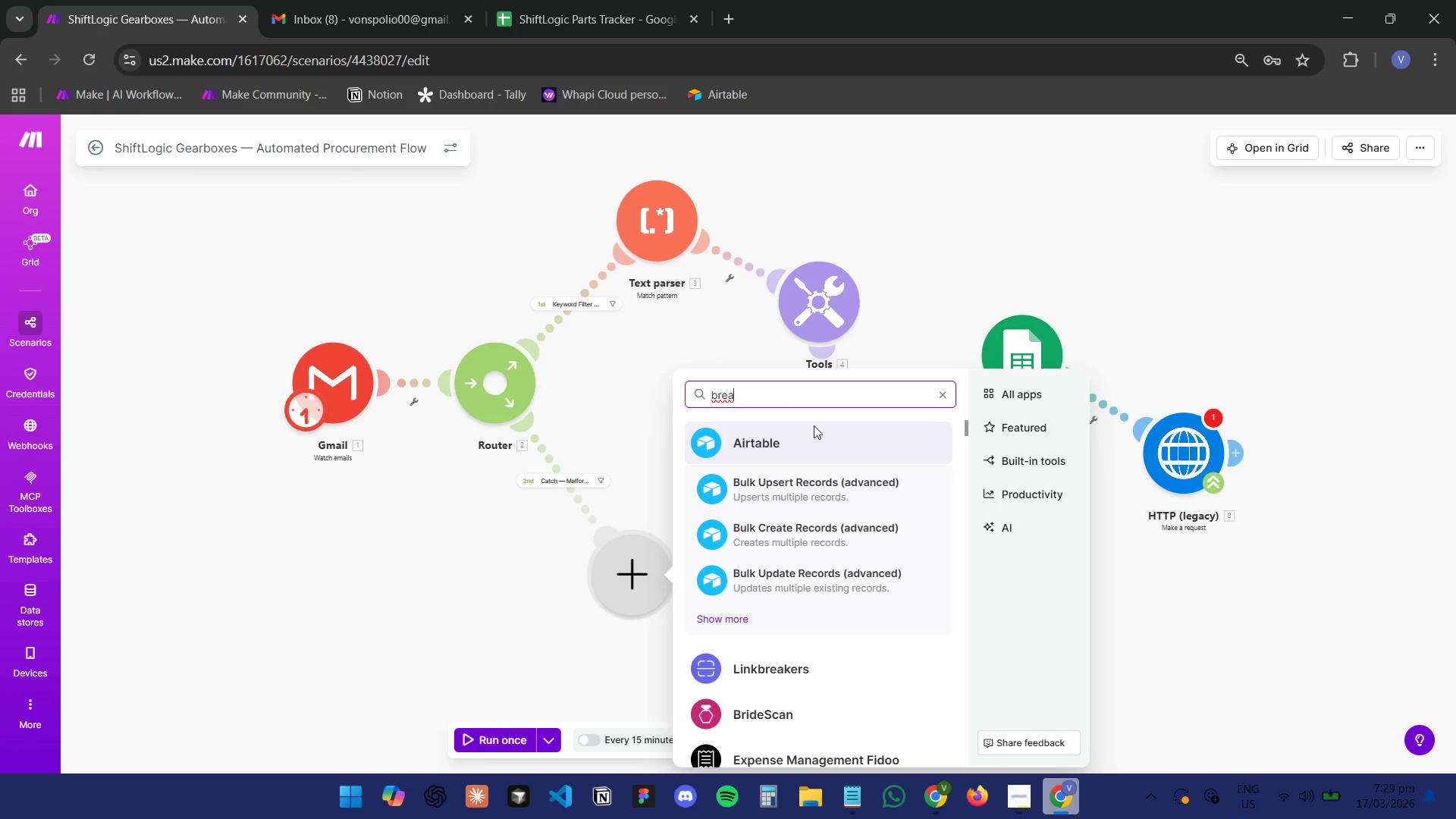 
scroll: coordinate [854, 518], scroll_direction: down, amount: 5.0
 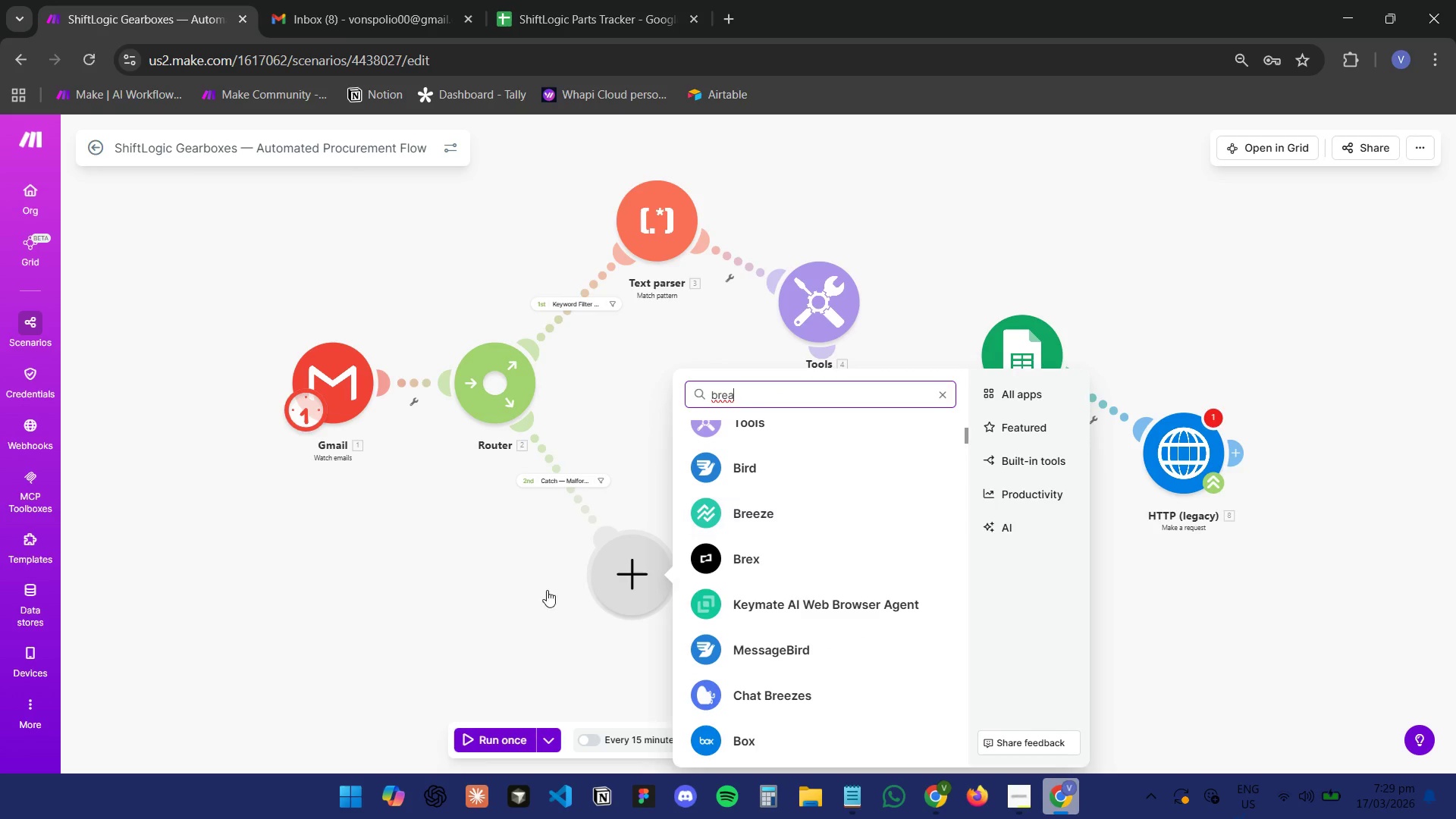 
left_click([397, 592])
 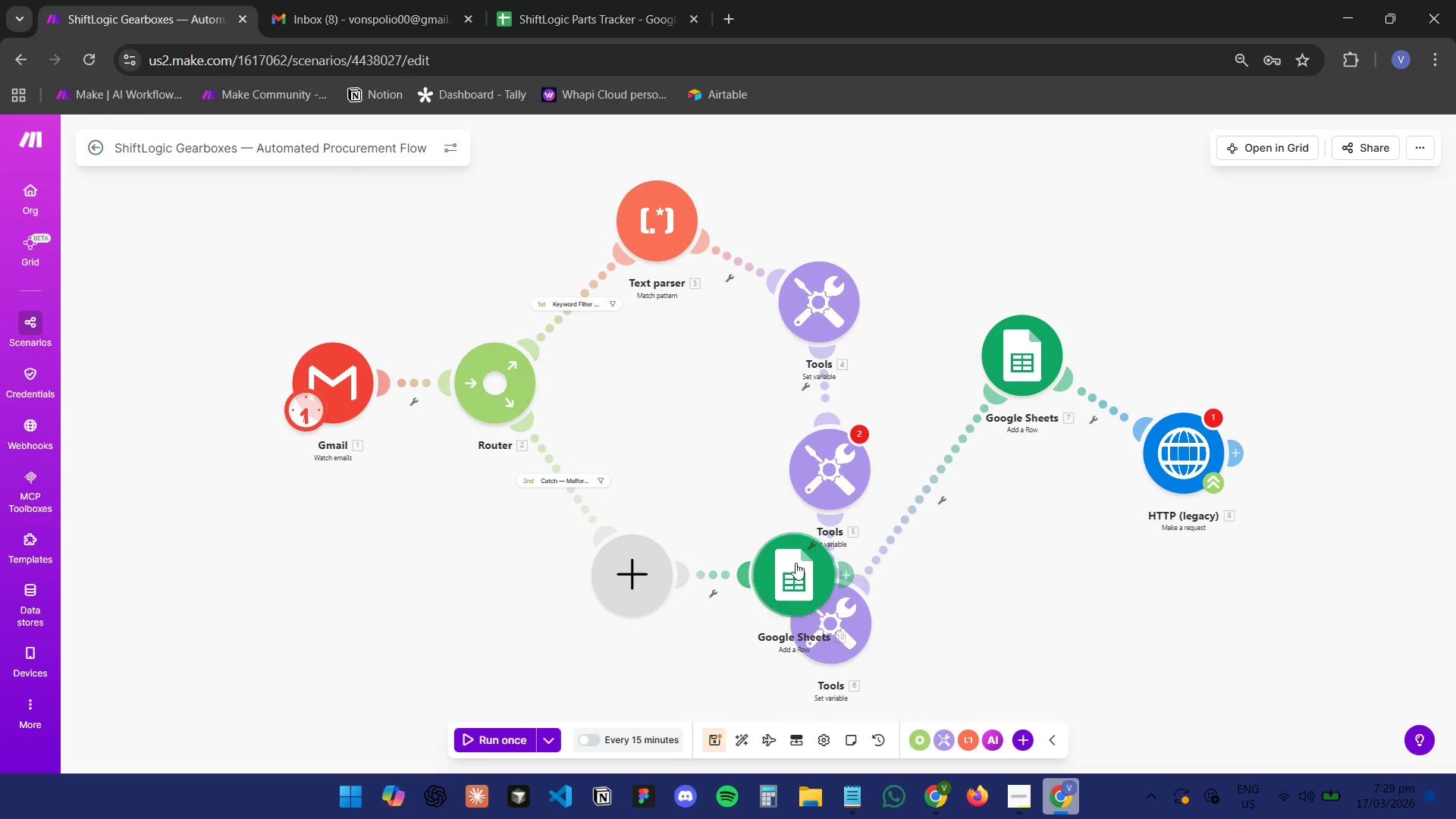 
left_click_drag(start_coordinate=[623, 563], to_coordinate=[482, 539])
 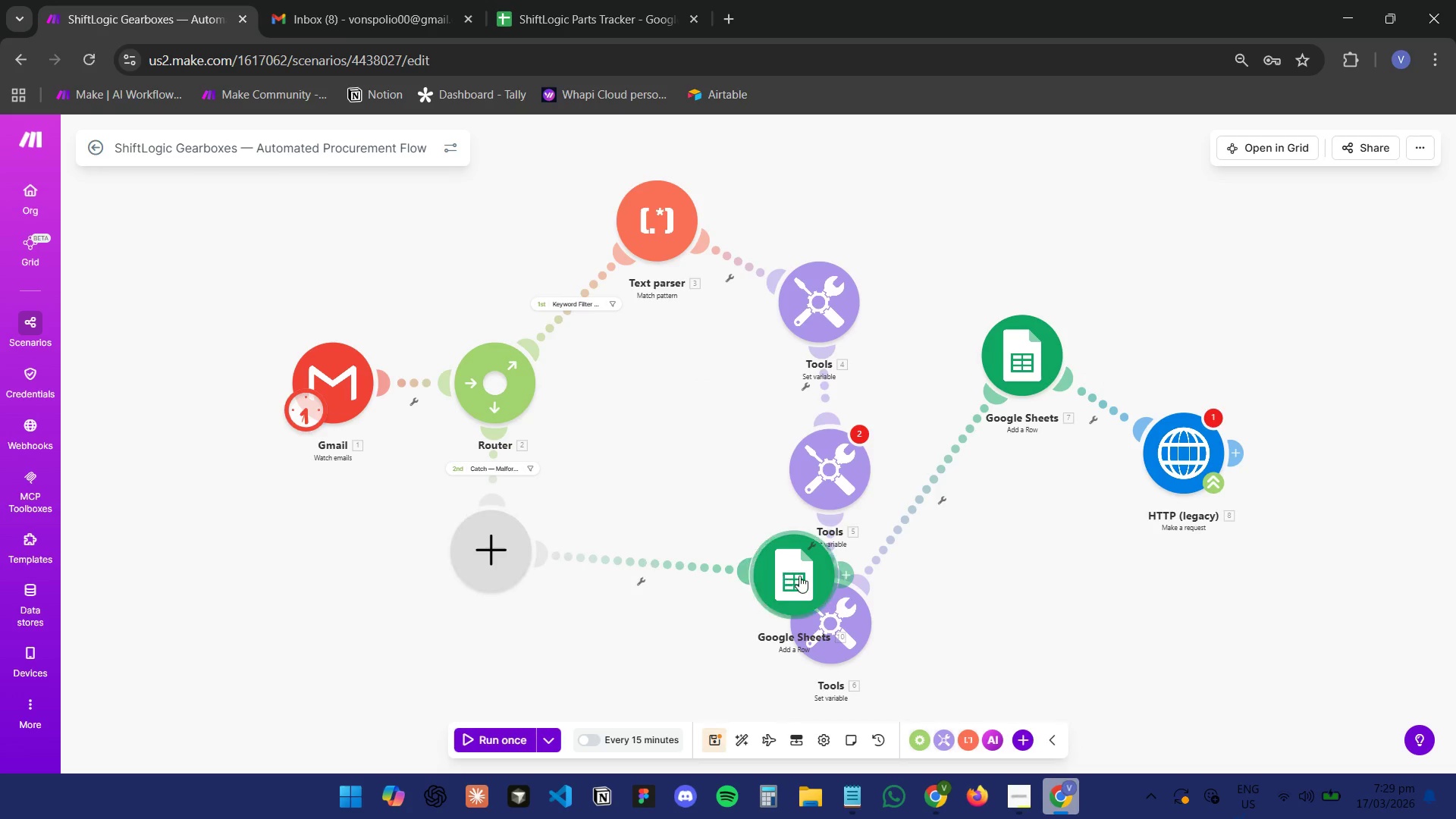 
left_click_drag(start_coordinate=[799, 576], to_coordinate=[653, 623])
 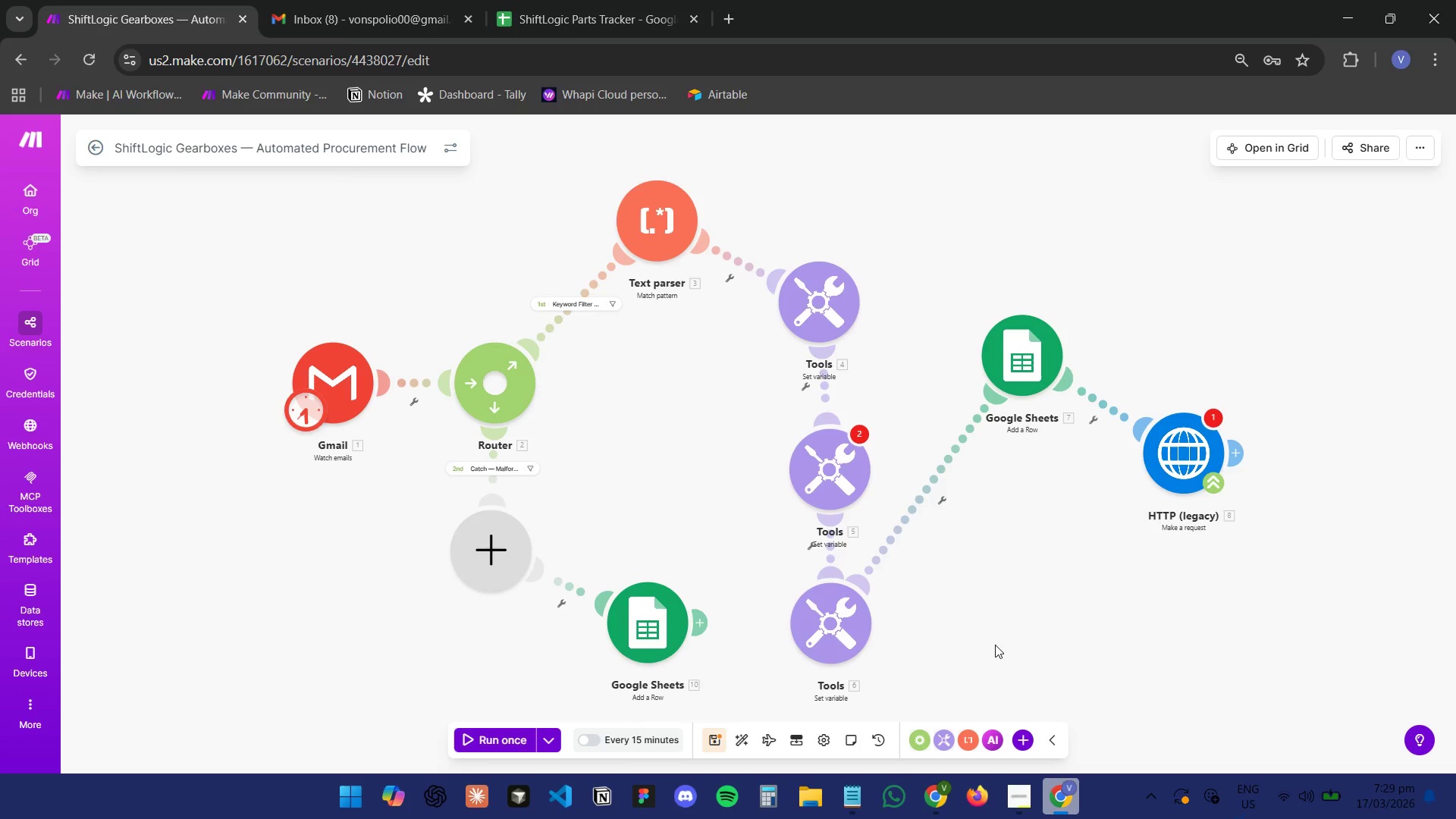 
left_click_drag(start_coordinate=[373, 0], to_coordinate=[383, 0])
 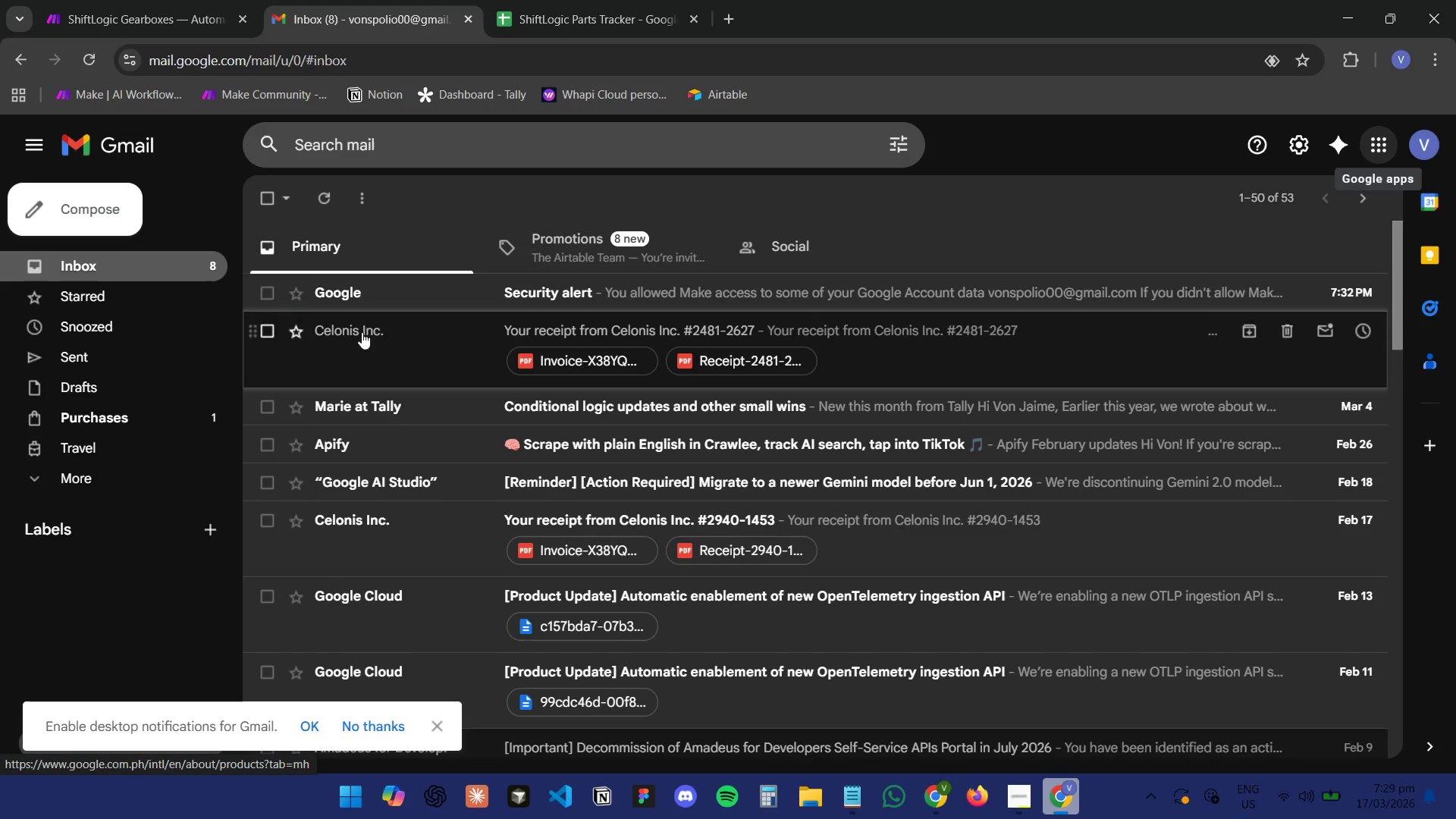 
left_click([275, 207])
 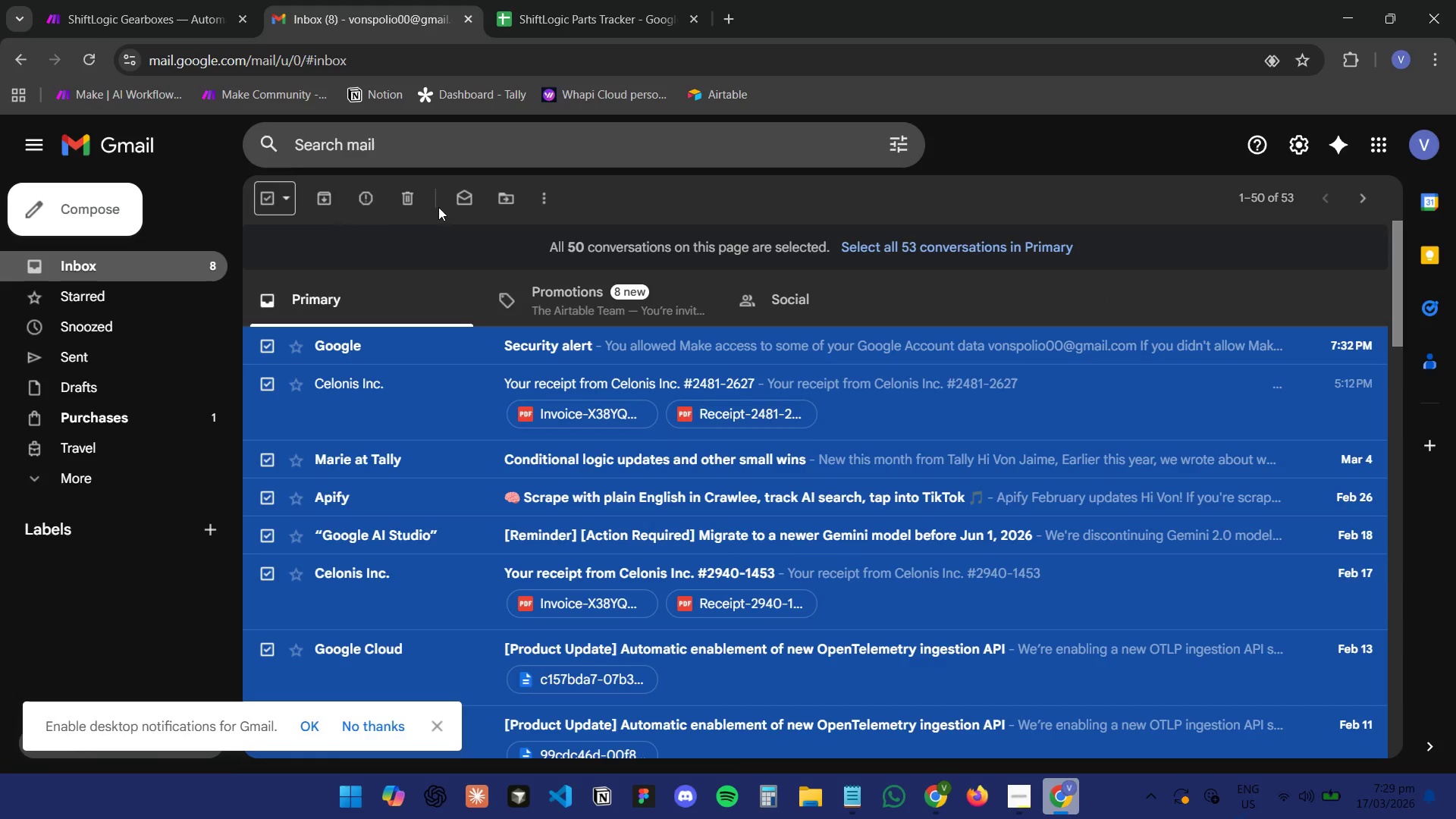 
left_click([460, 206])
 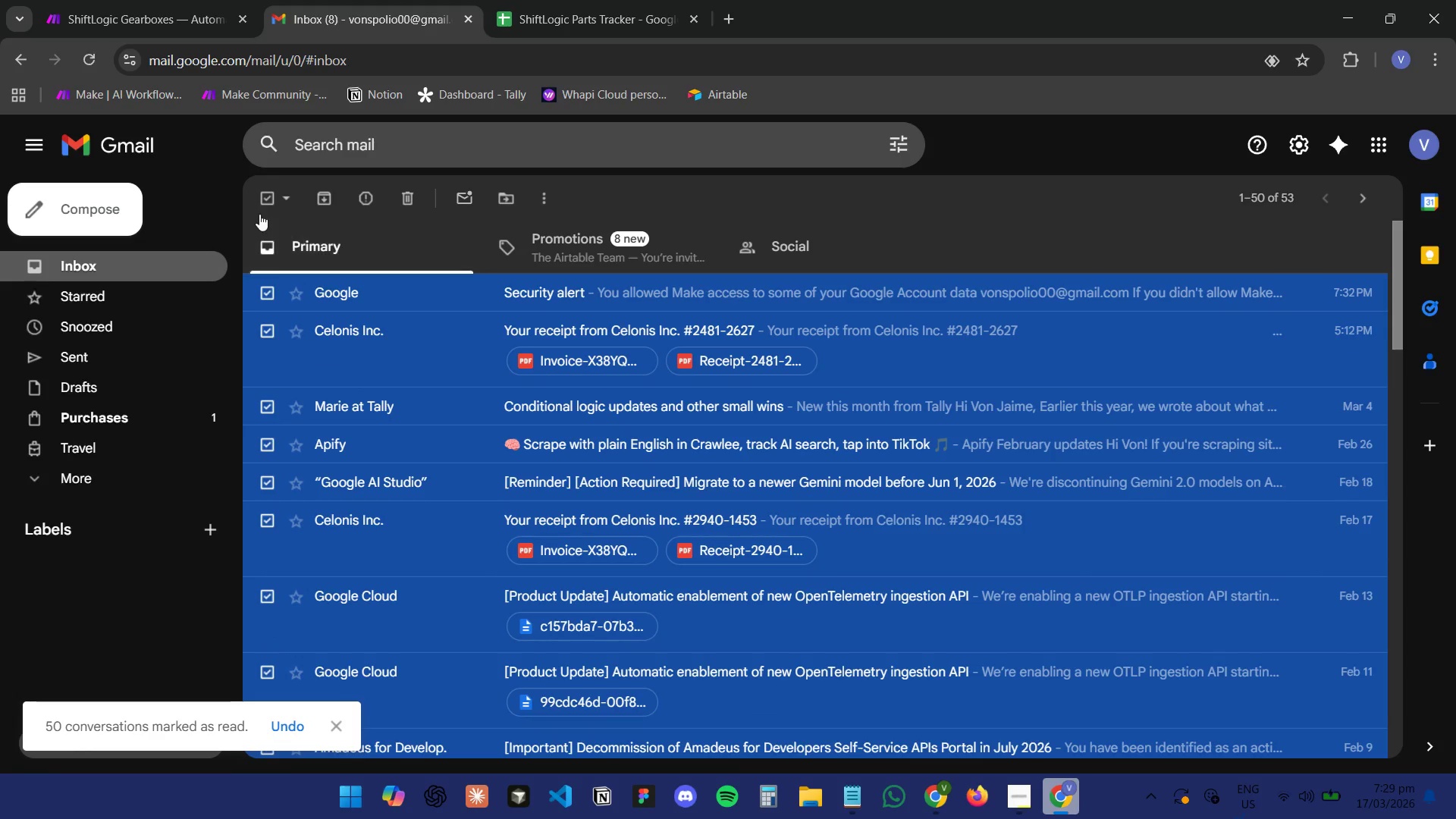 
left_click([257, 212])
 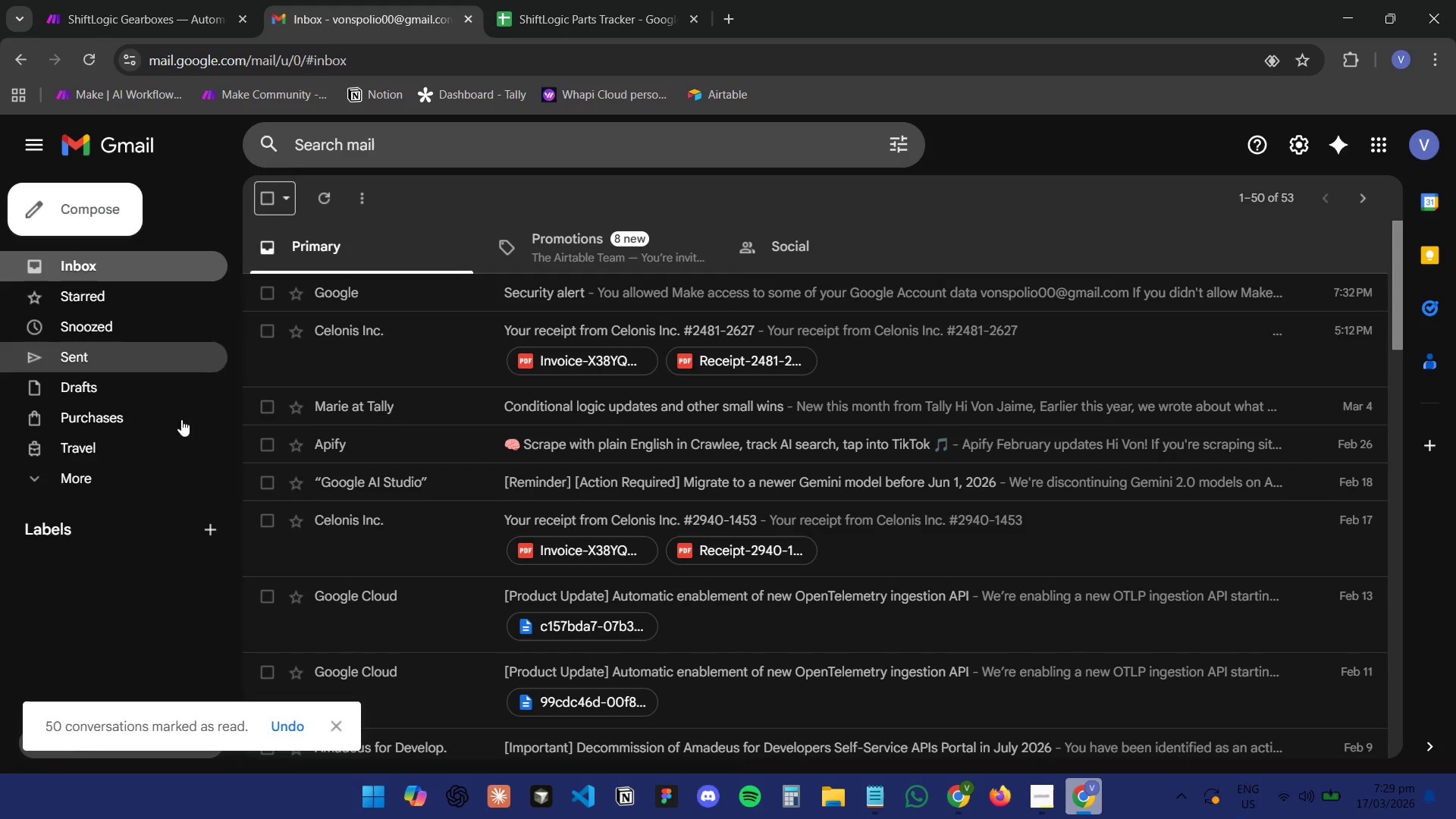 
left_click([107, 500])
 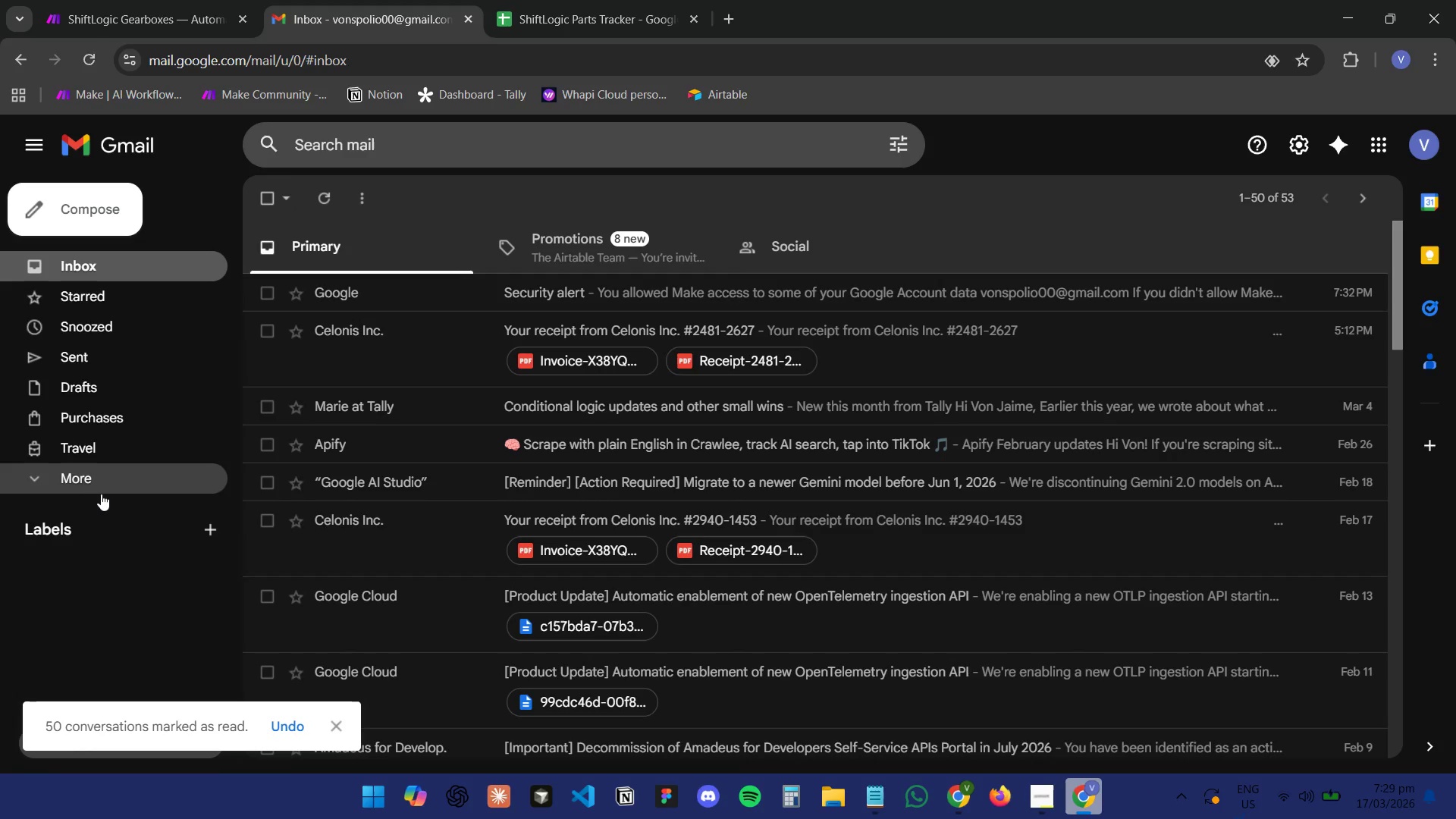 
left_click_drag(start_coordinate=[102, 494], to_coordinate=[106, 494])
 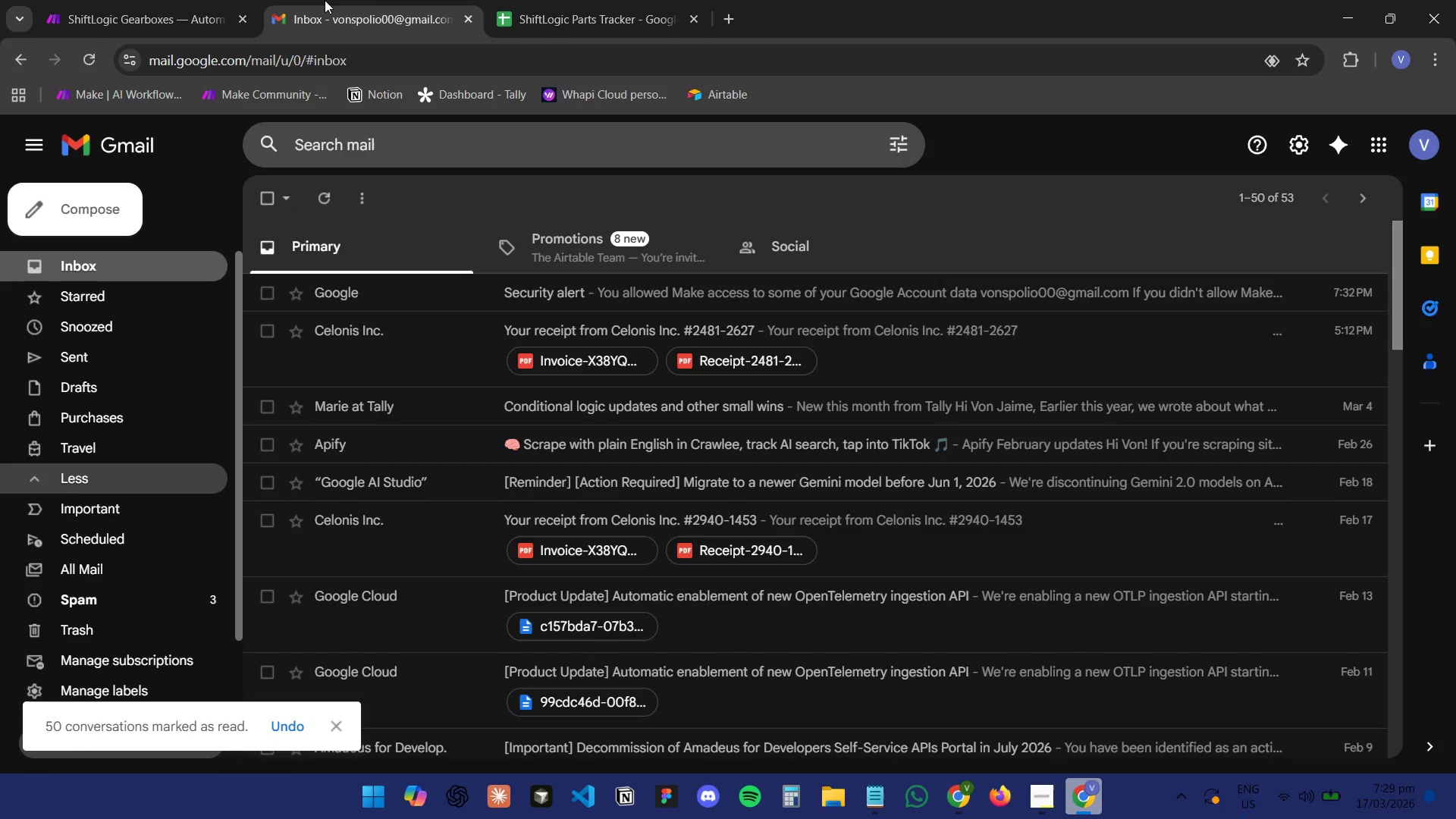 
left_click([131, 0])
 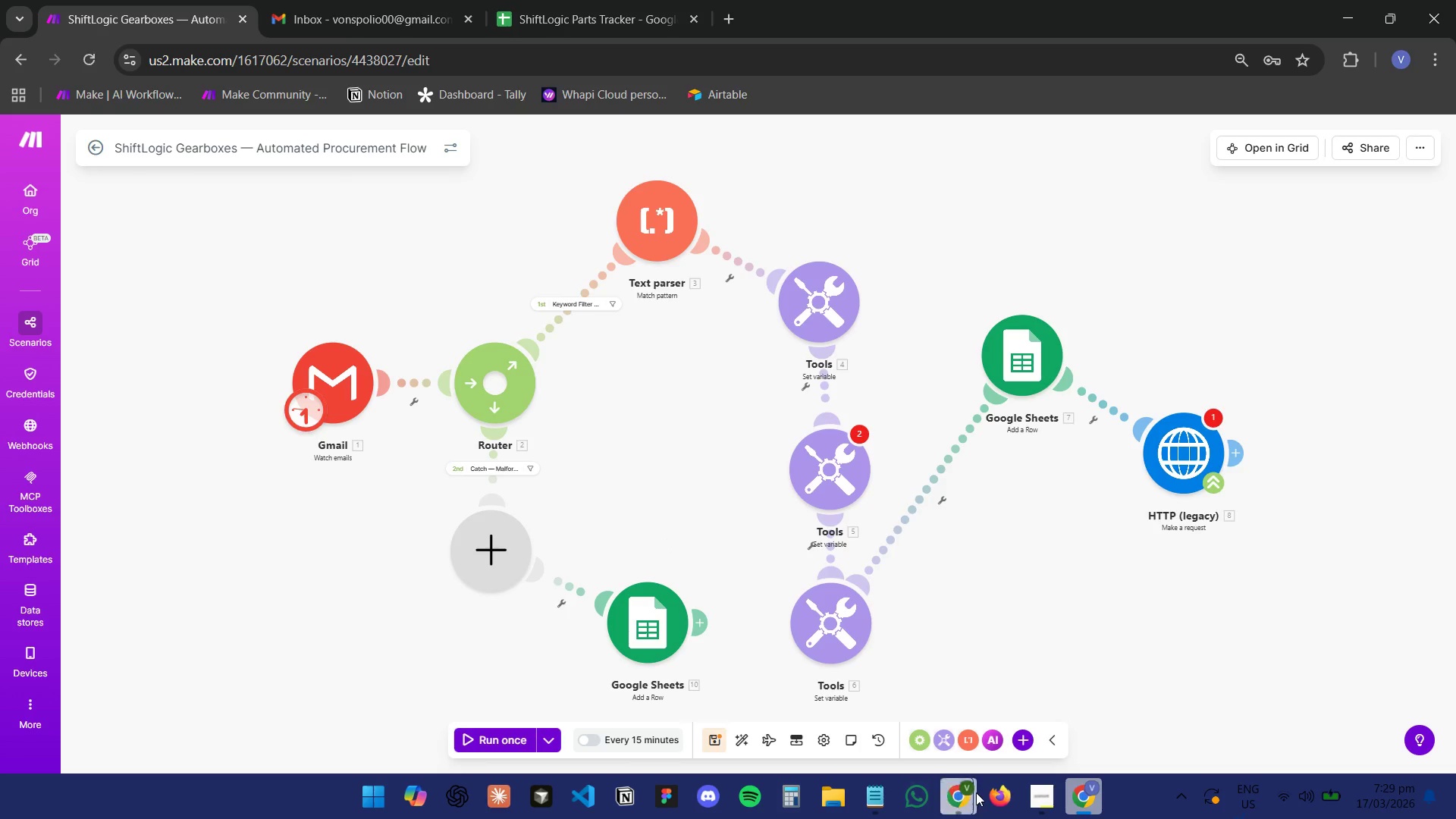 
left_click([1097, 802])
 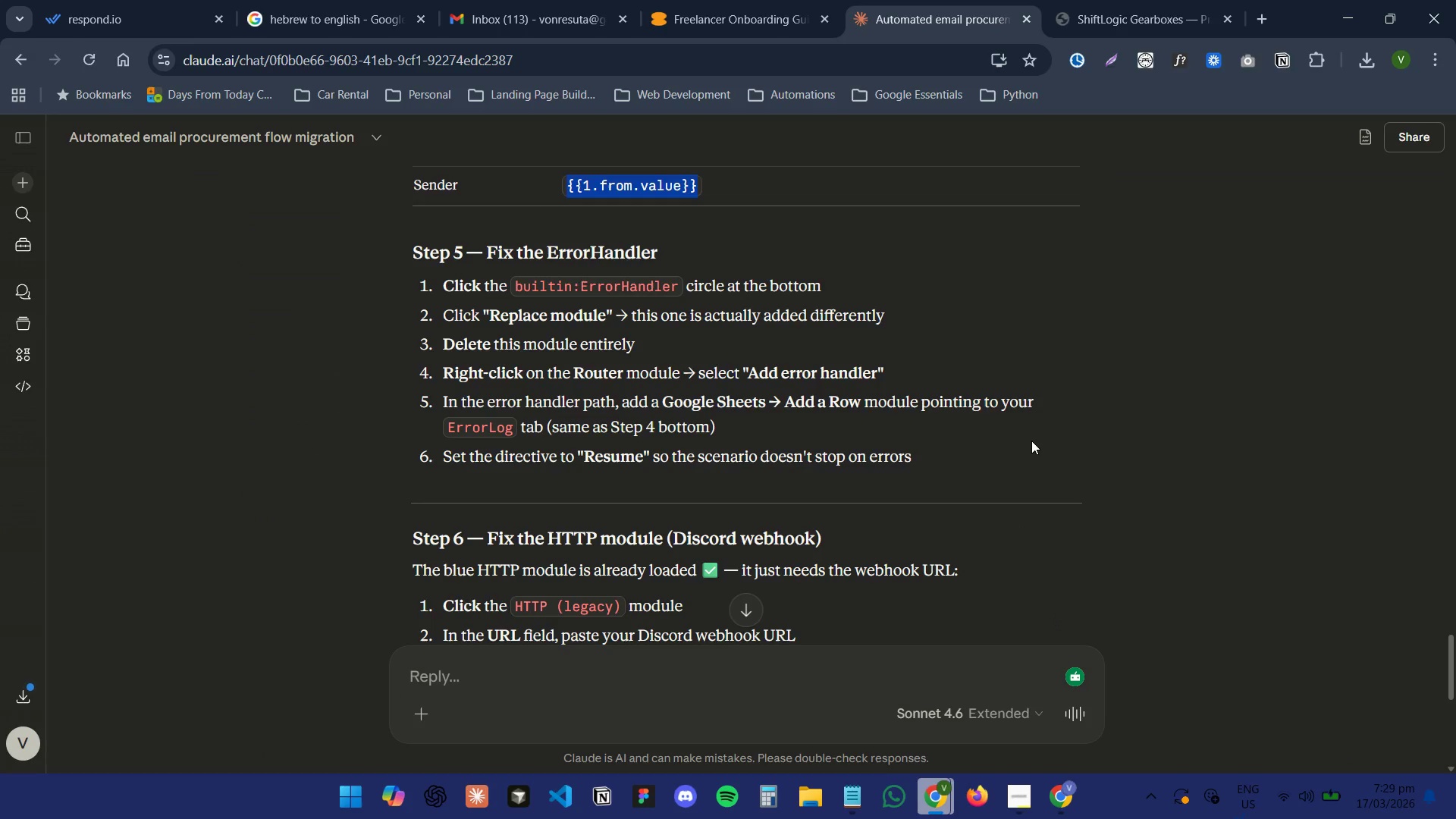 
left_click([1023, 804])